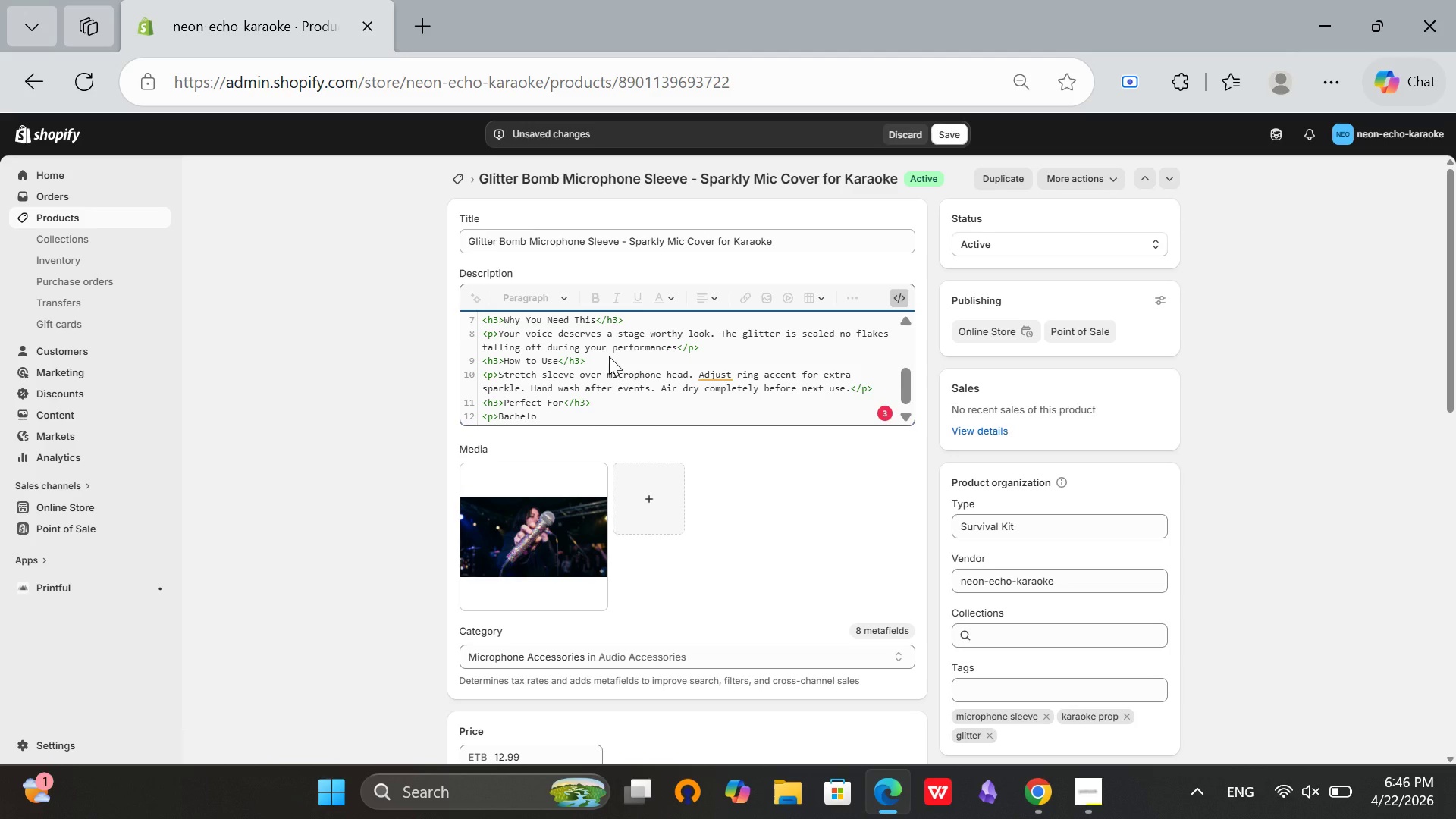 
wait(7.58)
 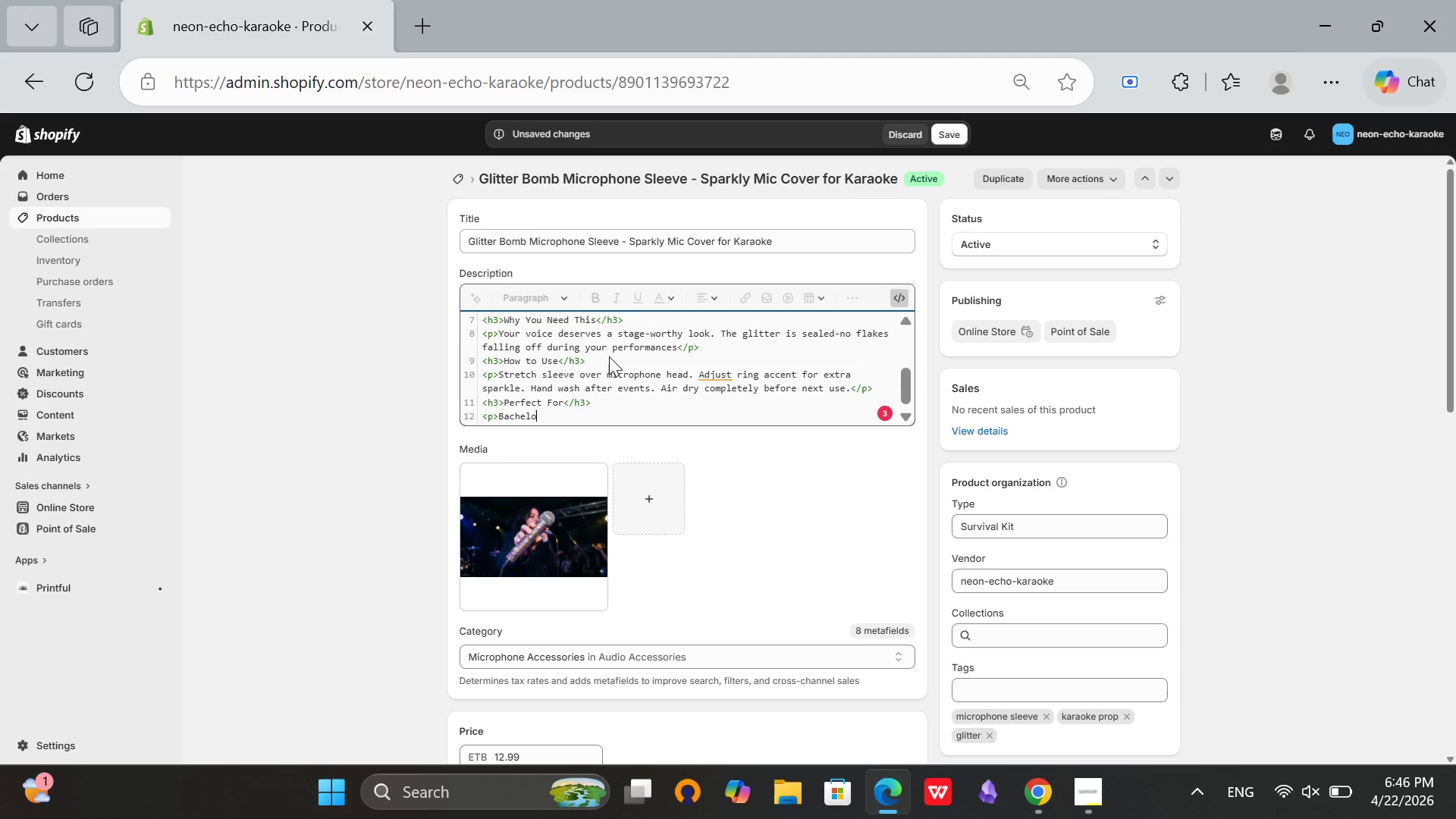 
key(Mute)
 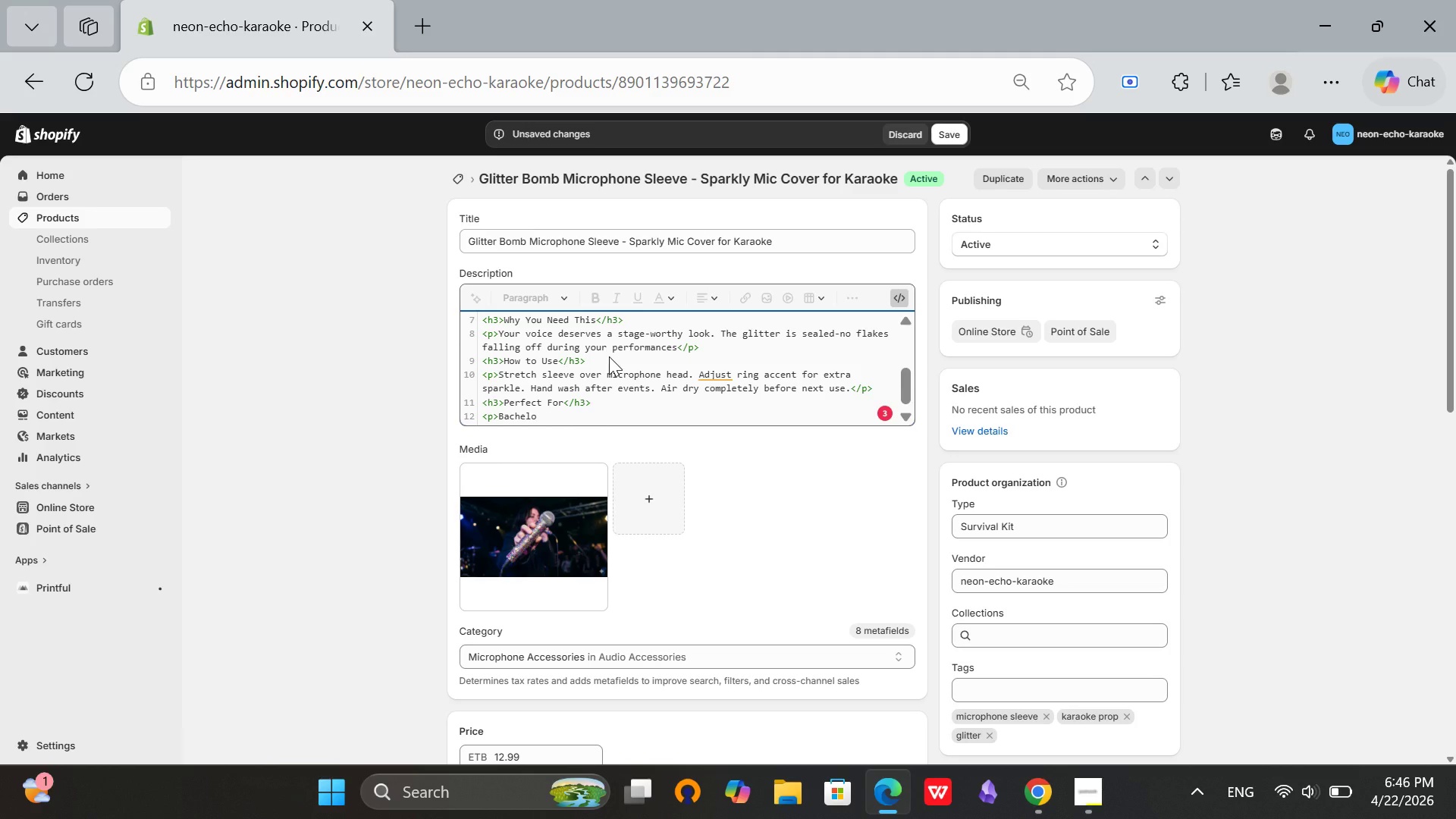 
type(rette )
 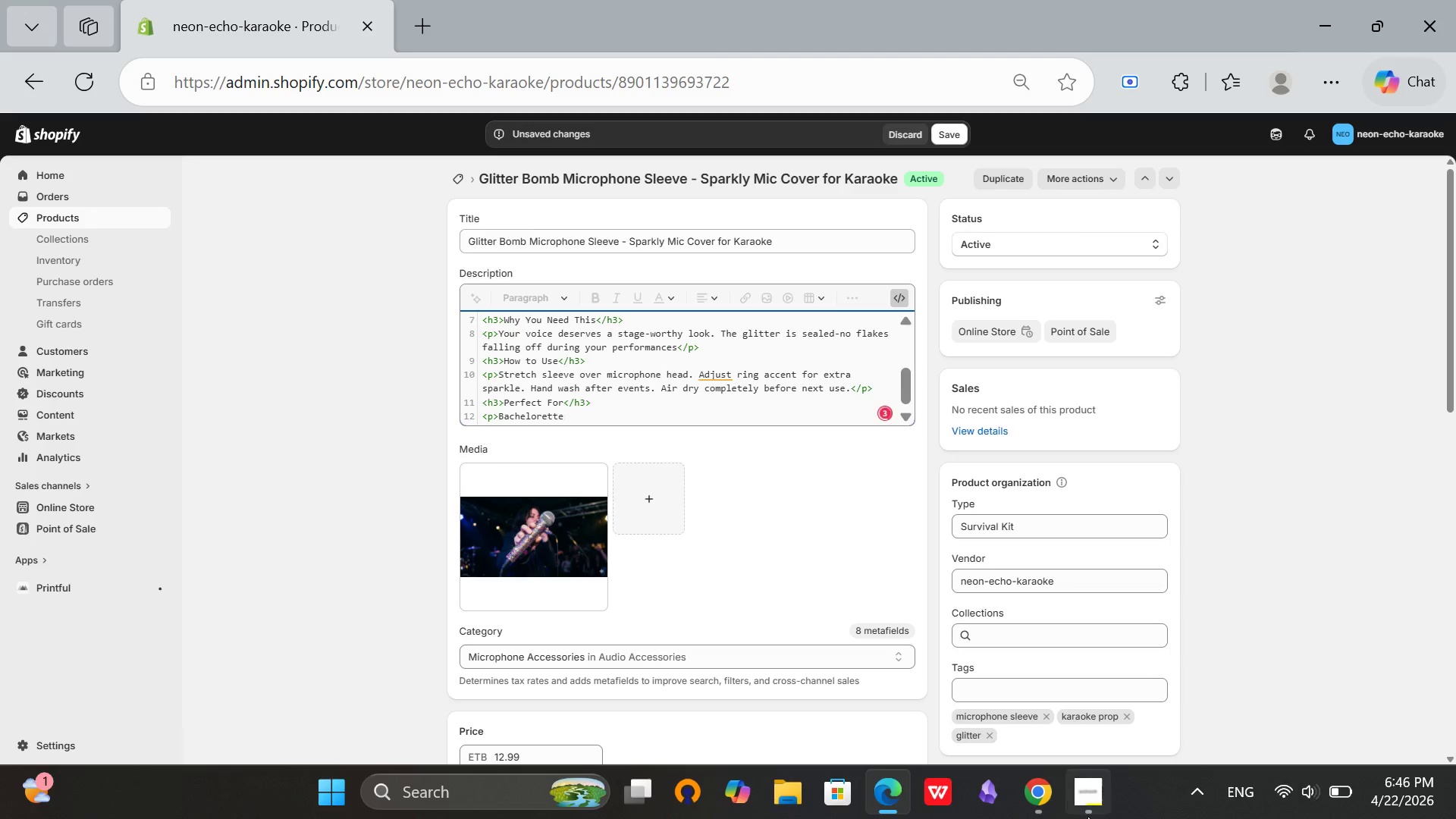 
left_click([1087, 814])